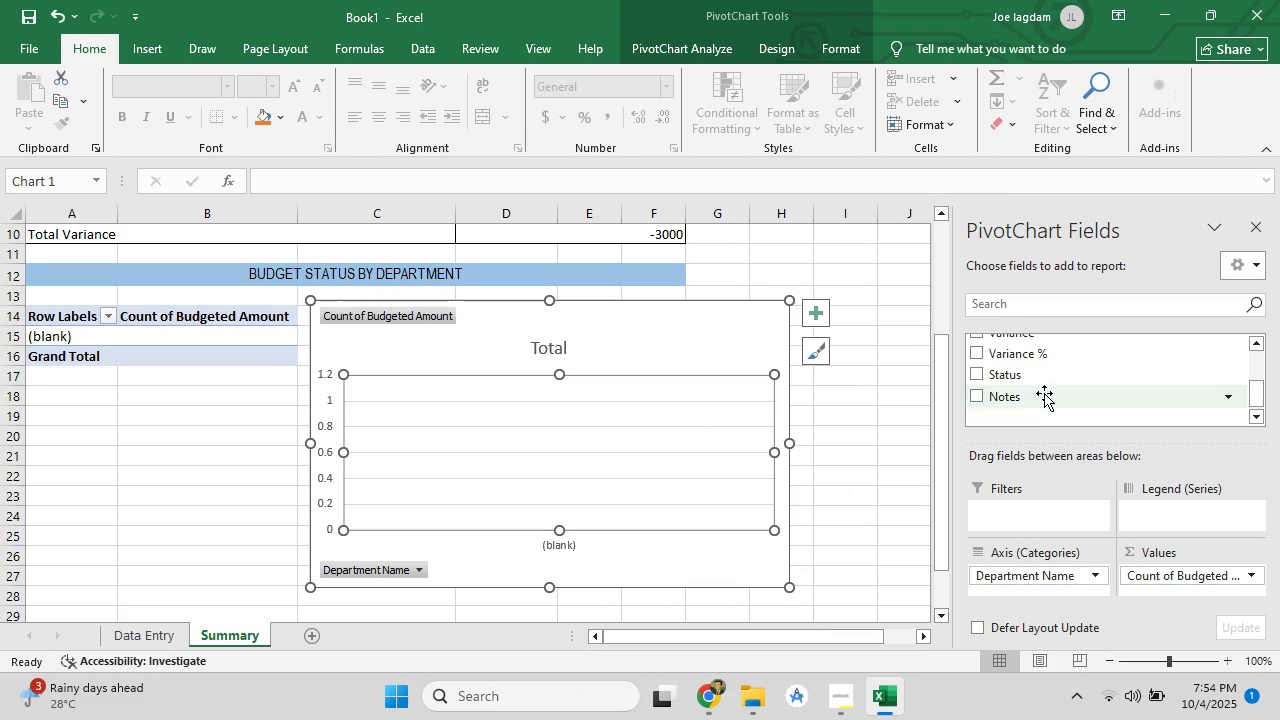 
scroll: coordinate [1105, 581], scroll_direction: down, amount: 13.0
 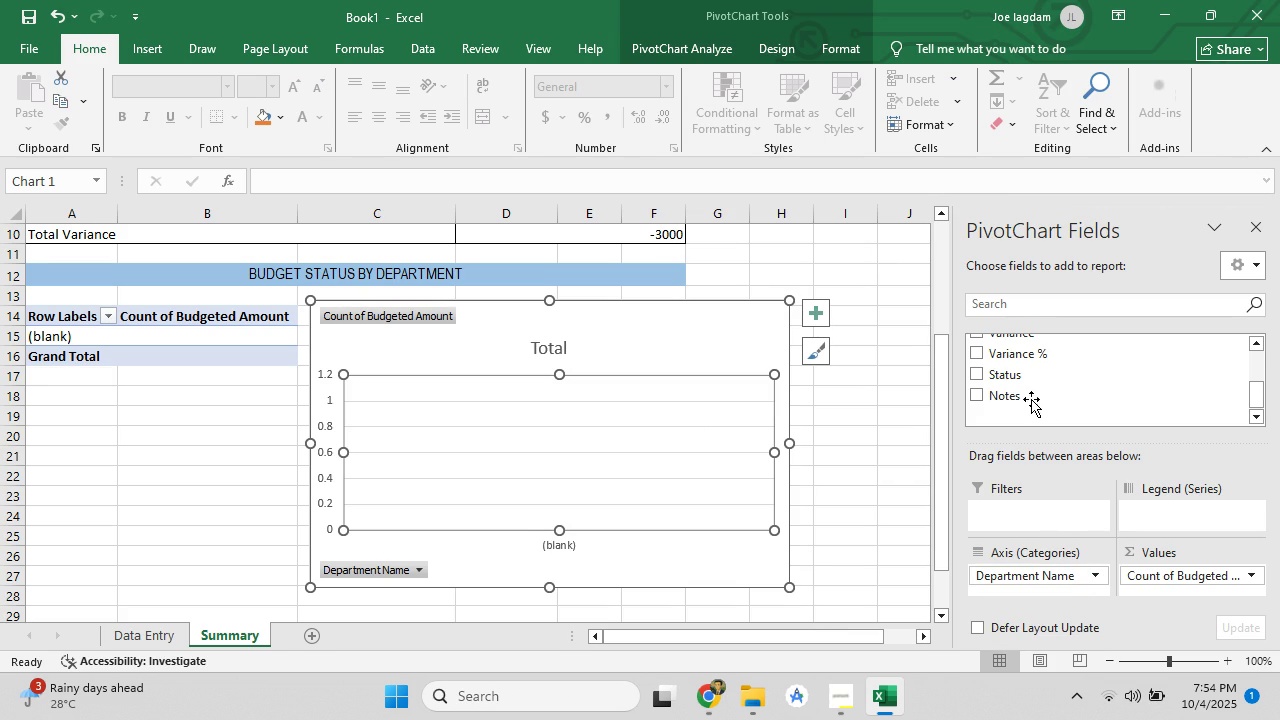 
scroll: coordinate [1026, 376], scroll_direction: up, amount: 3.0
 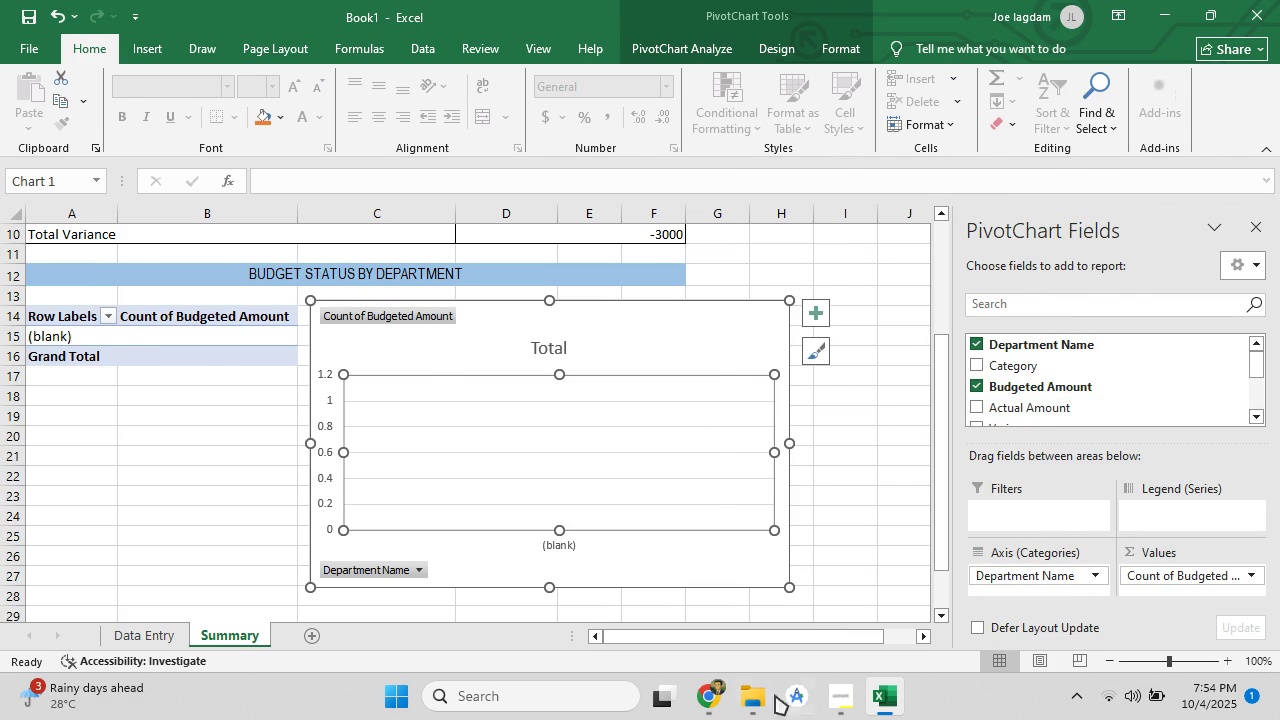 
left_click([714, 700])
 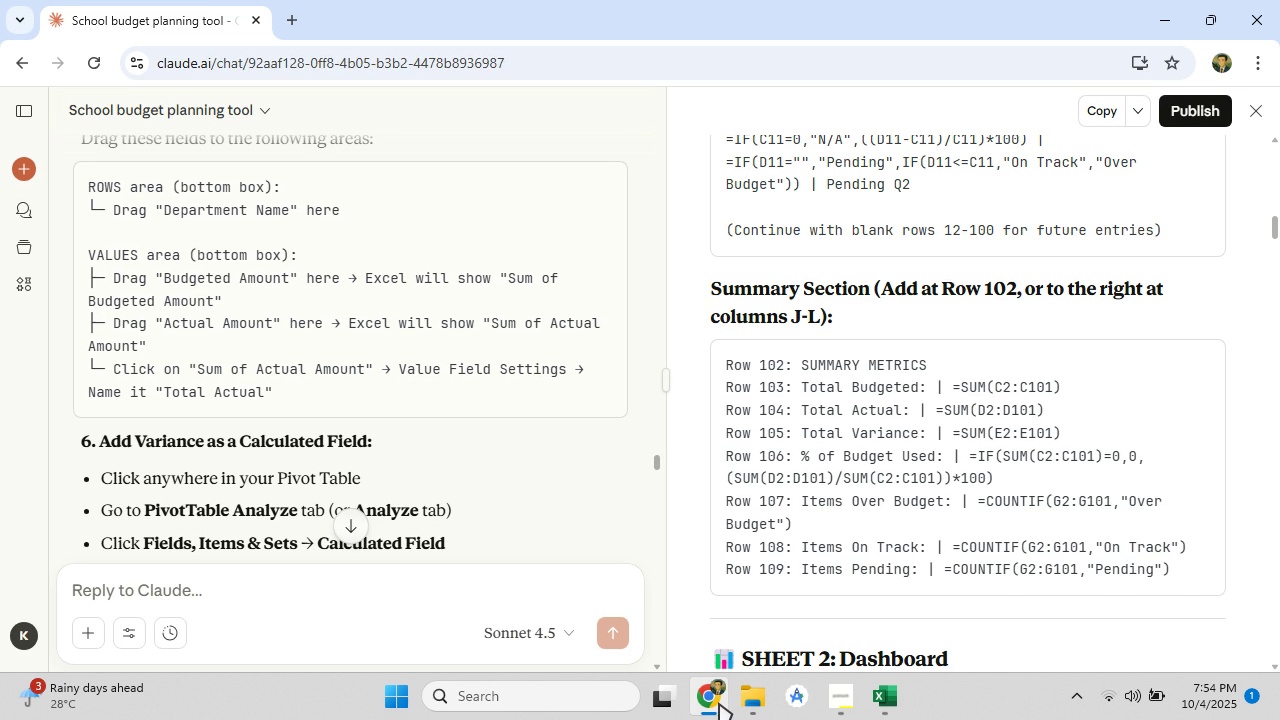 
wait(9.3)
 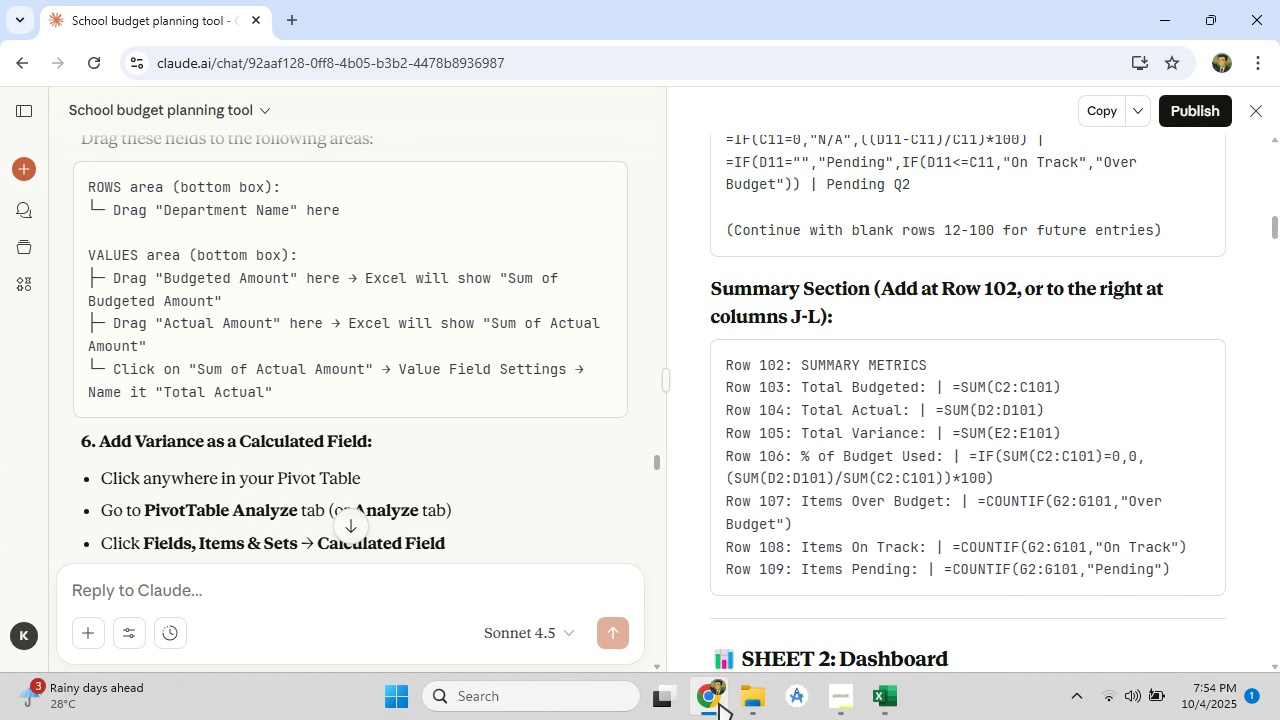 
left_click([719, 703])
 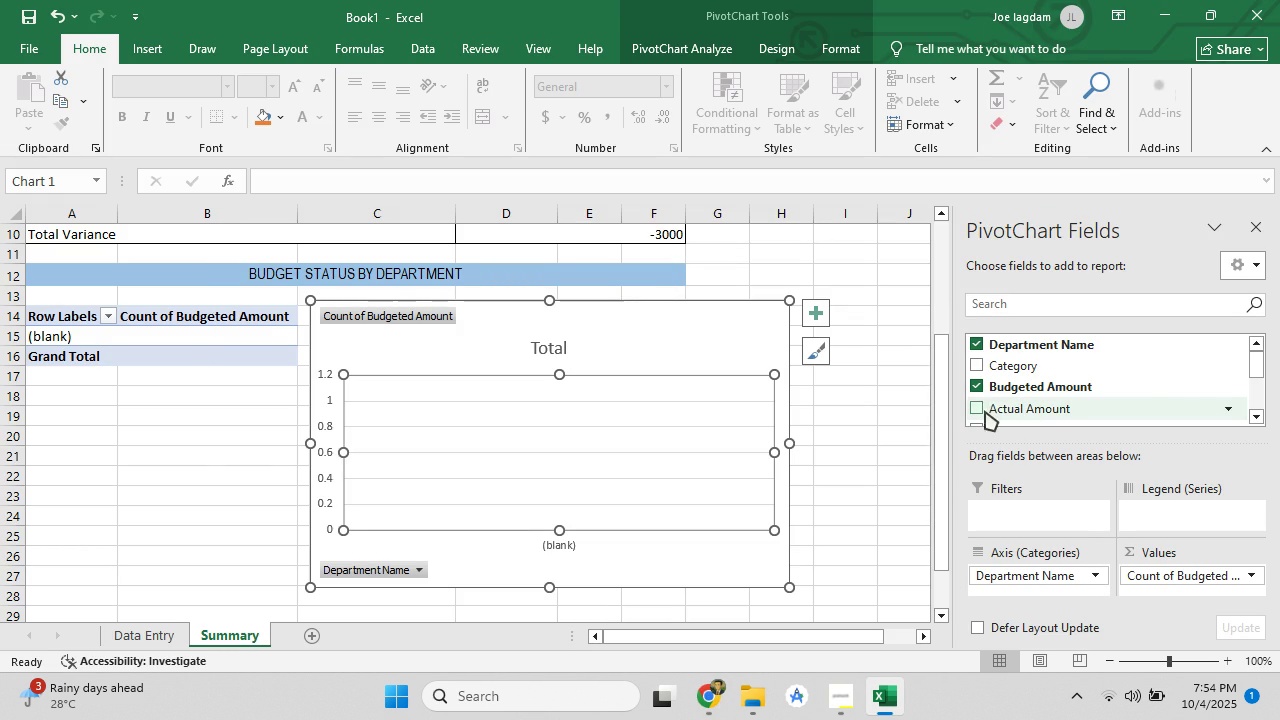 
left_click([977, 407])
 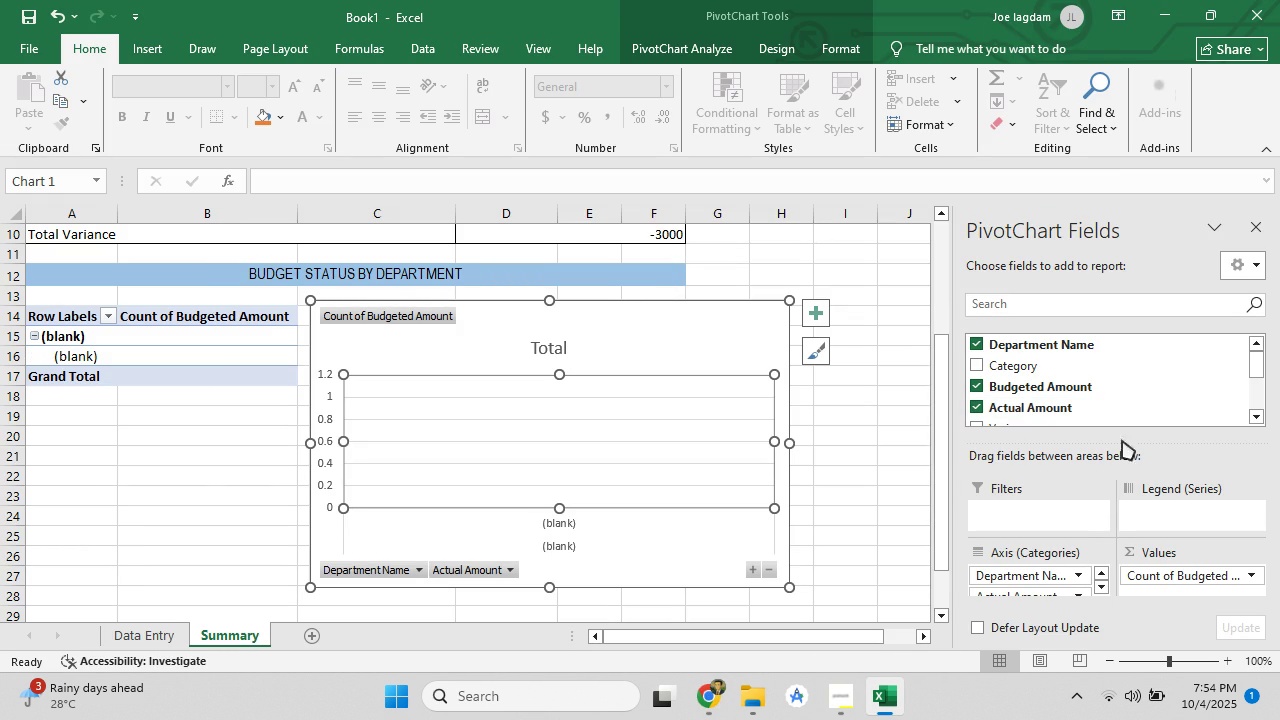 
scroll: coordinate [1109, 499], scroll_direction: down, amount: 3.0
 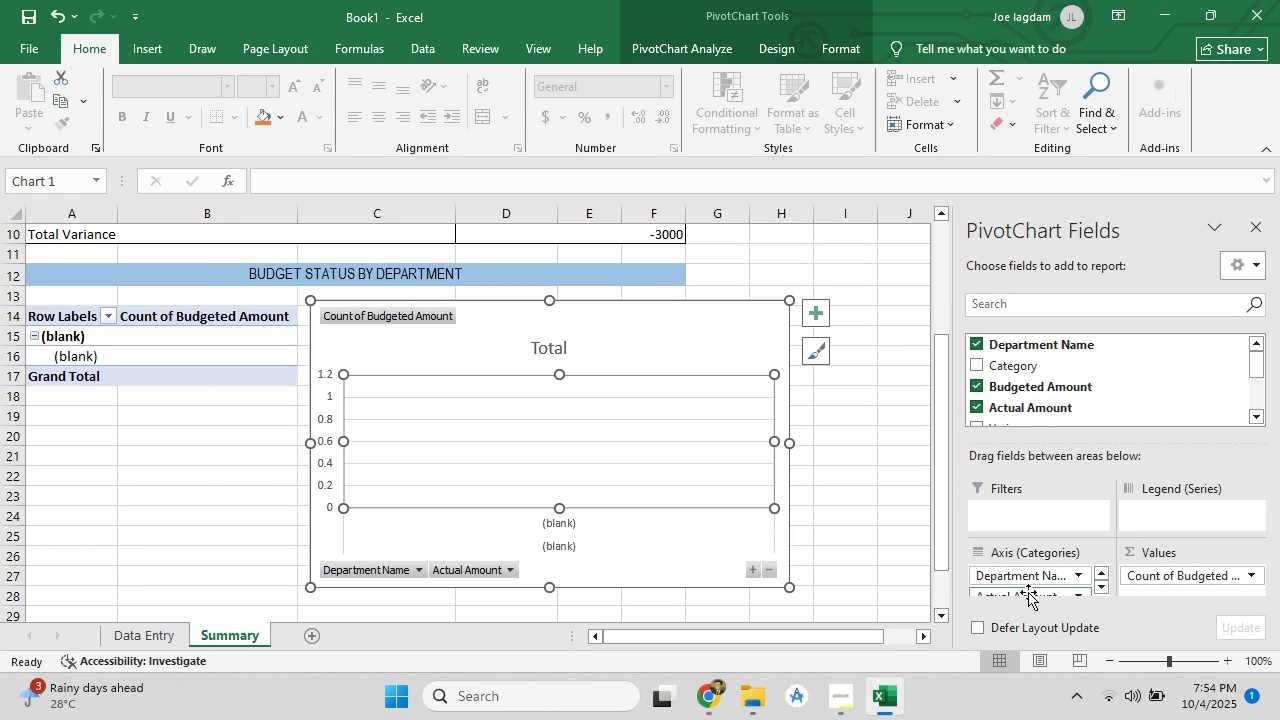 
left_click_drag(start_coordinate=[1027, 592], to_coordinate=[1175, 592])
 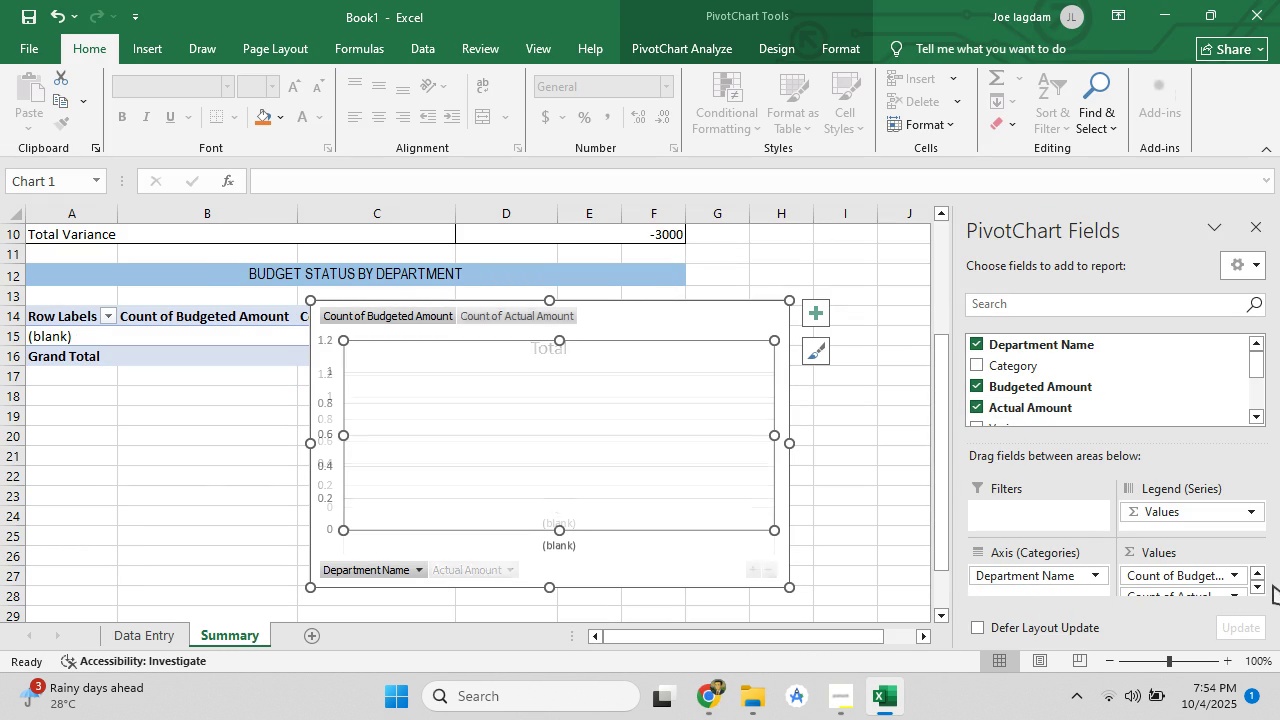 
scroll: coordinate [1124, 525], scroll_direction: down, amount: 7.0
 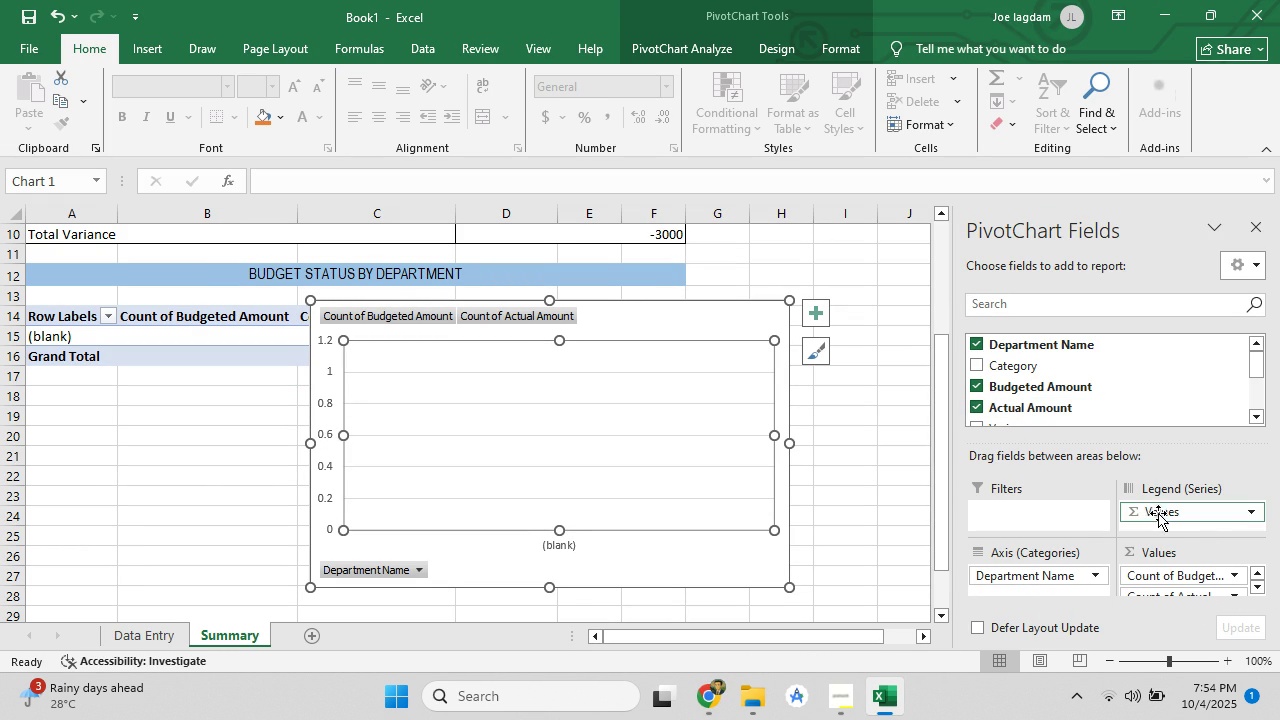 
left_click([1158, 513])
 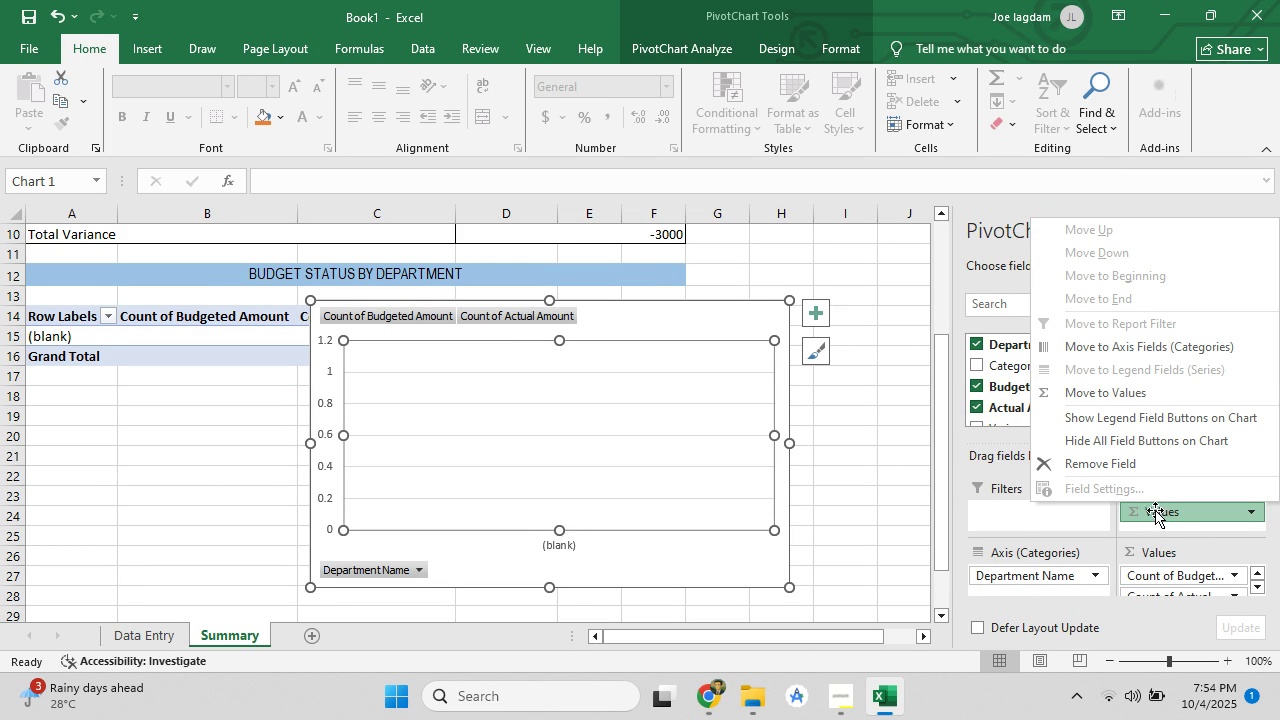 
wait(5.32)
 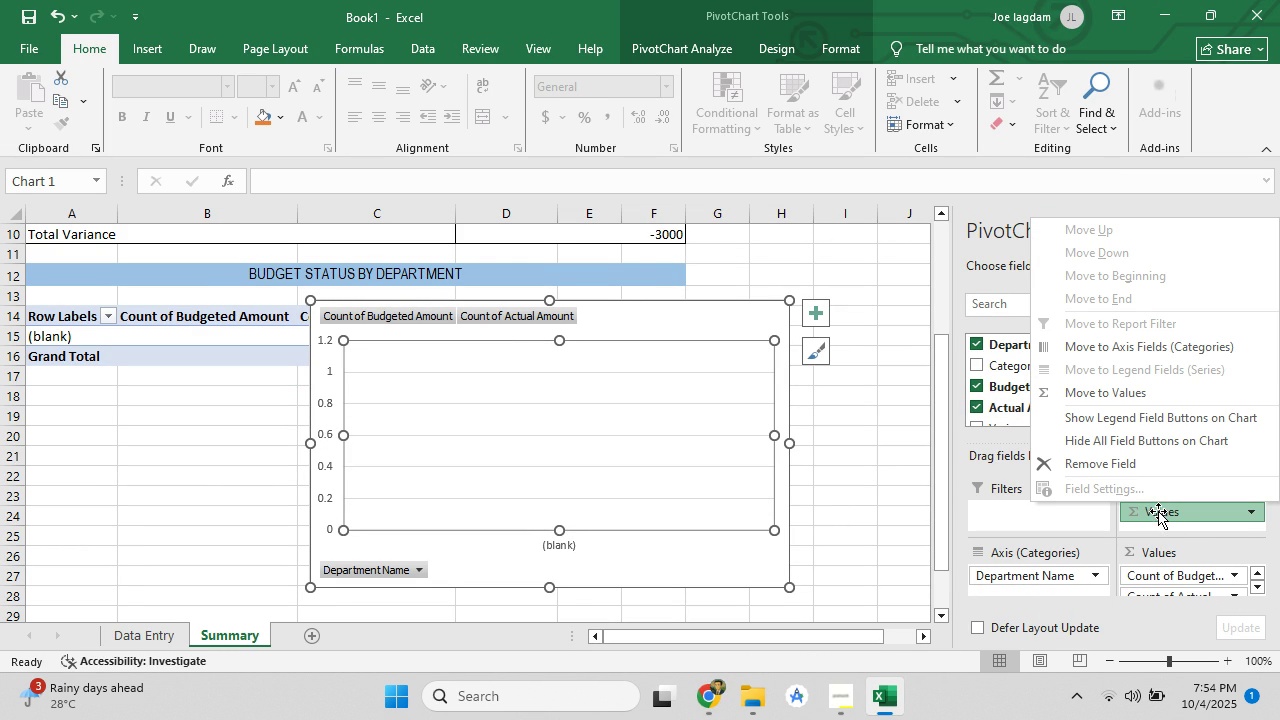 
left_click([1188, 548])
 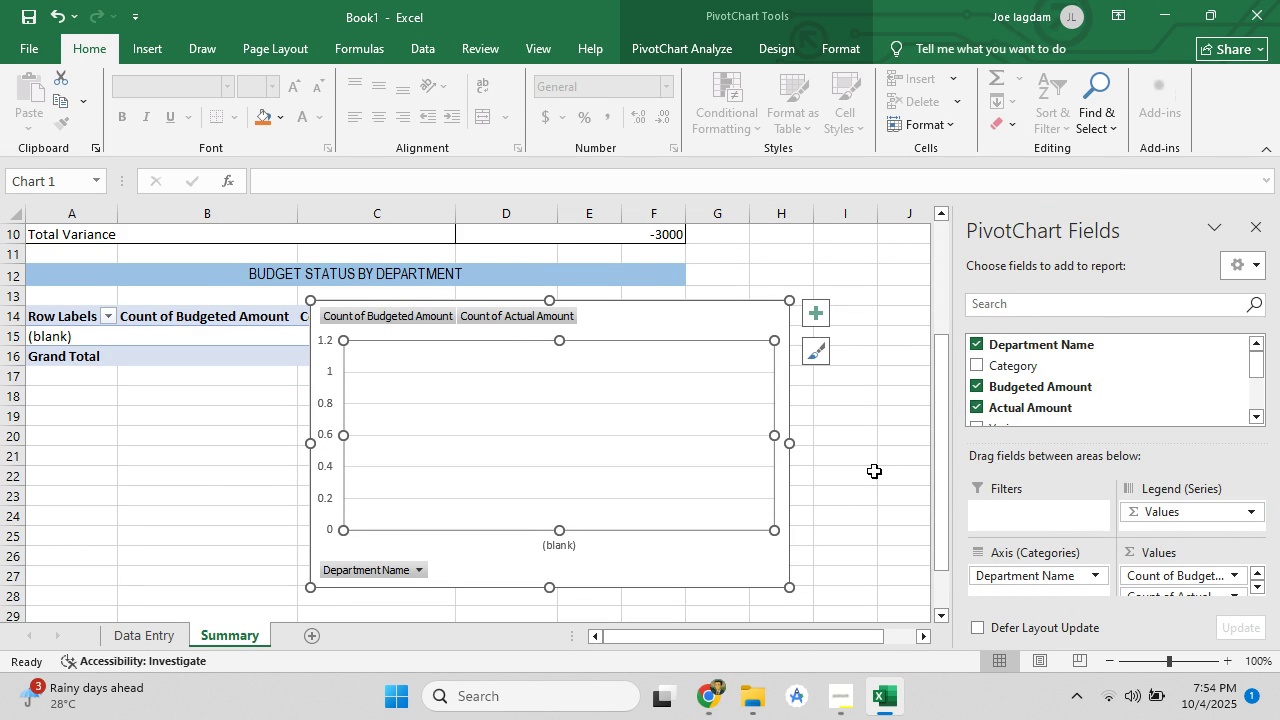 
scroll: coordinate [1208, 571], scroll_direction: down, amount: 12.0
 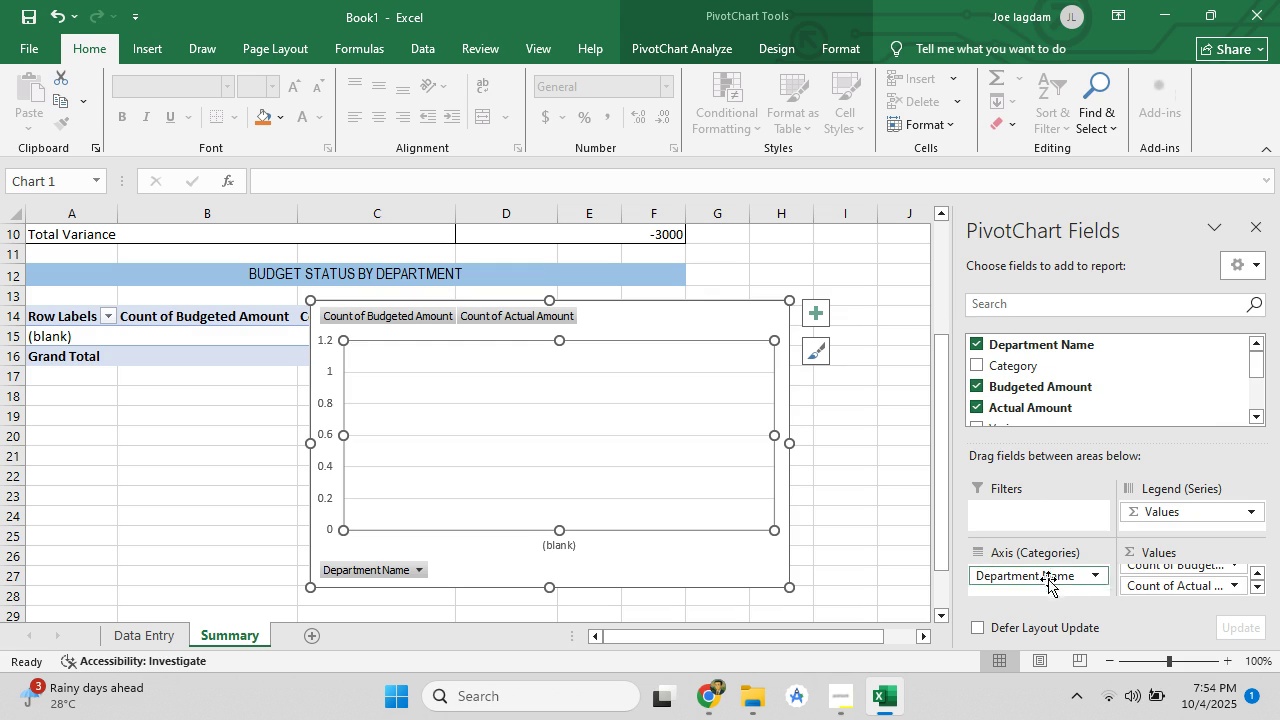 
left_click([1136, 552])
 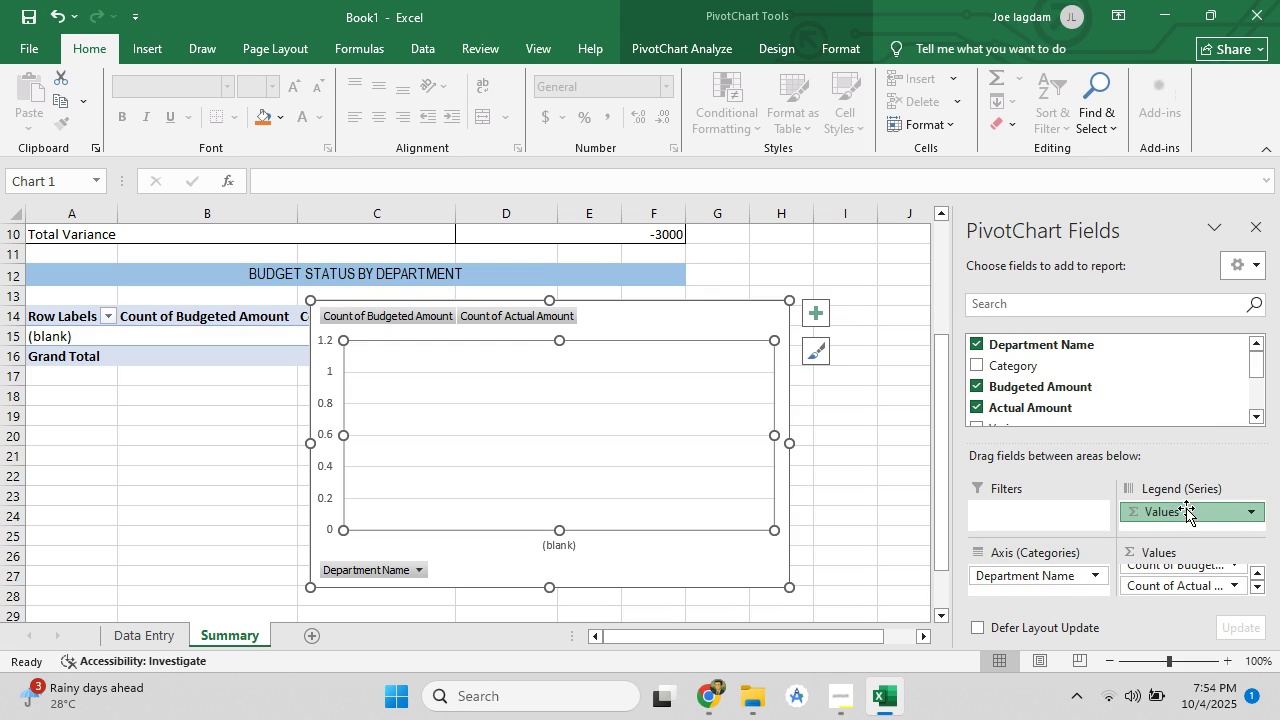 
left_click([1186, 508])
 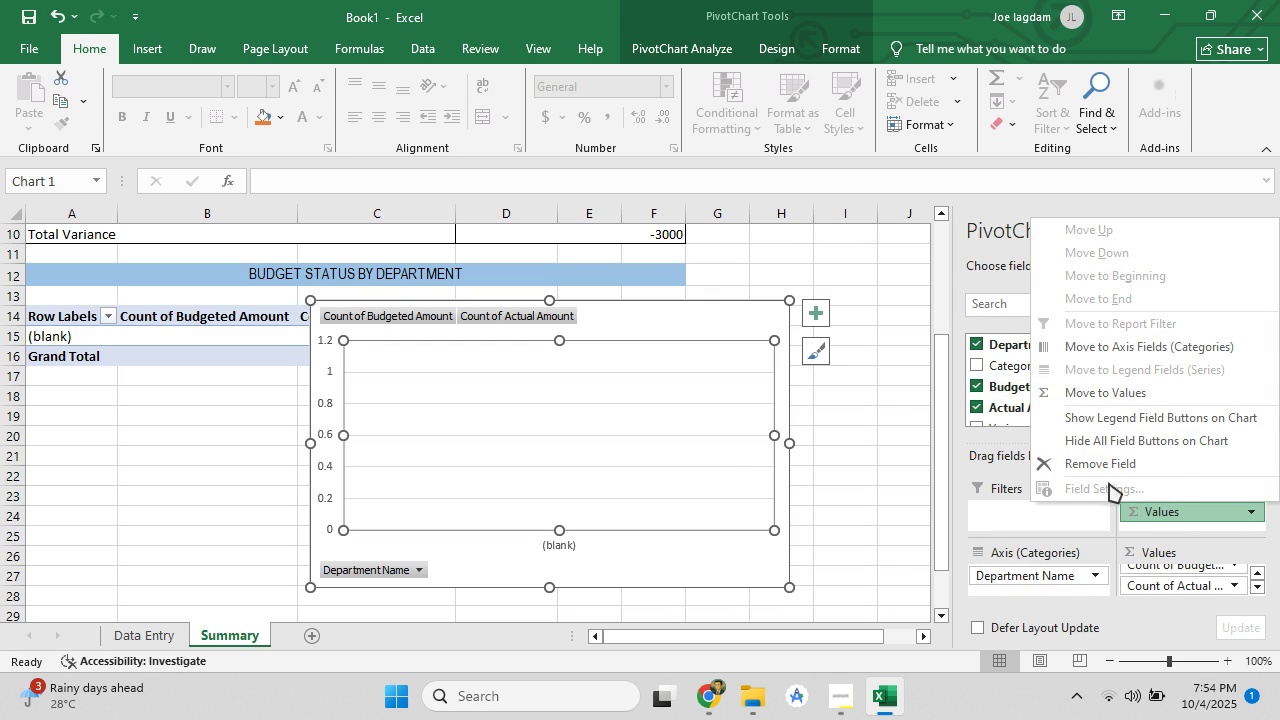 
left_click([1109, 470])
 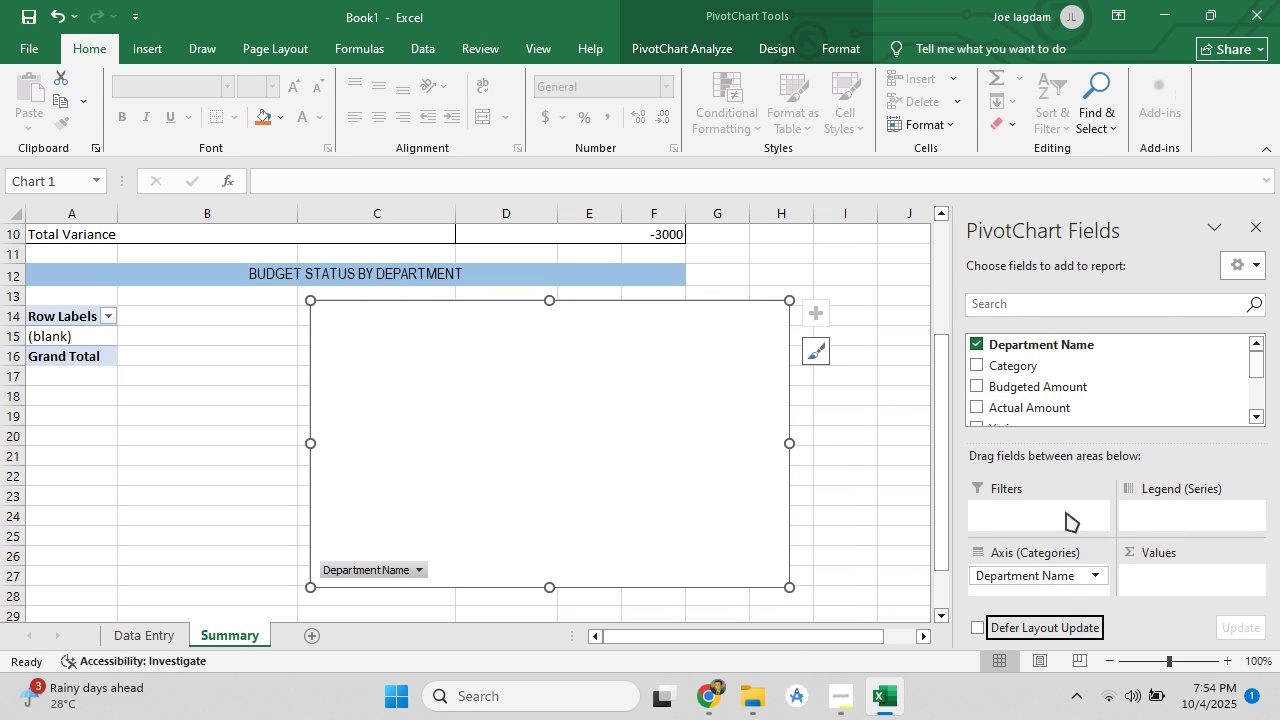 
left_click([1174, 587])
 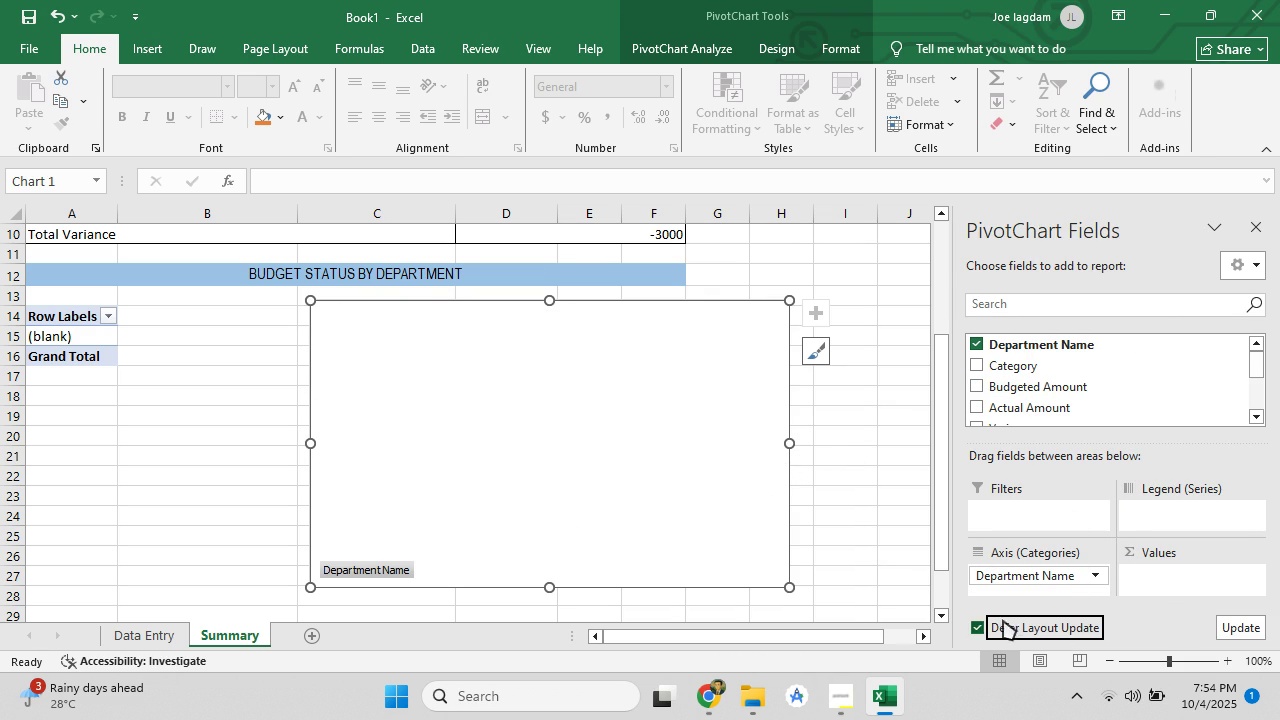 
scroll: coordinate [1054, 591], scroll_direction: down, amount: 4.0
 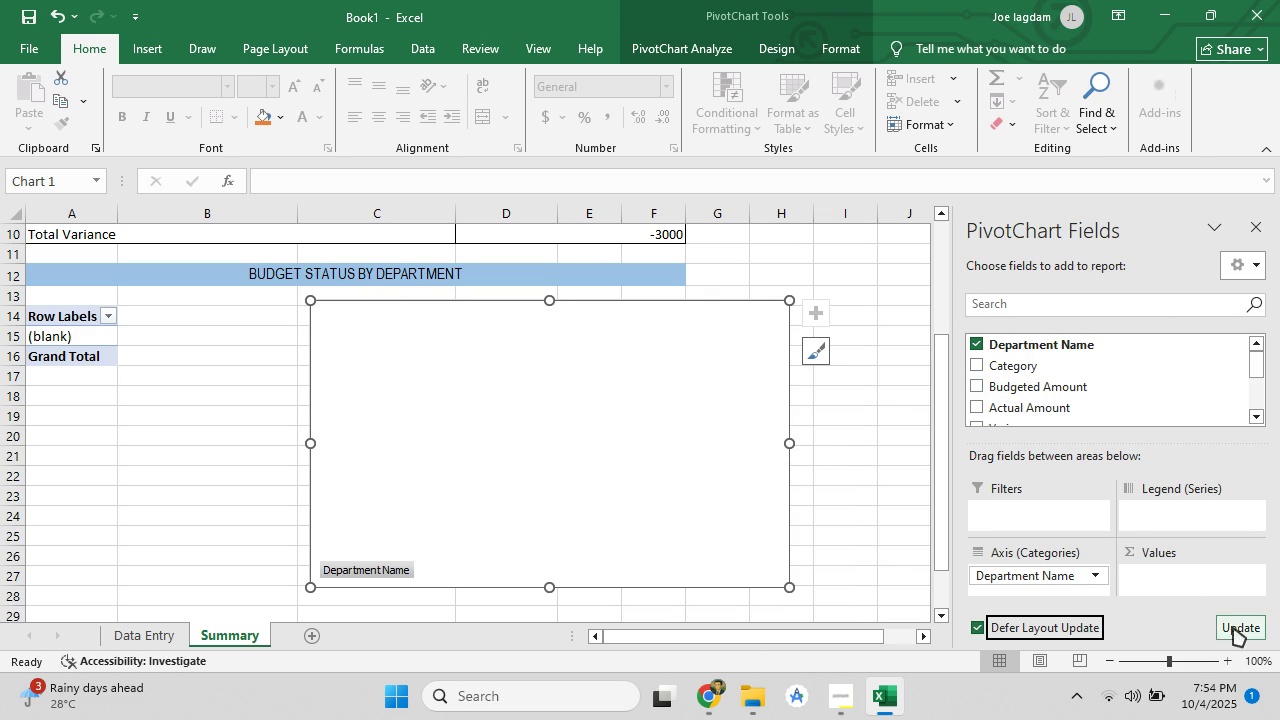 
left_click([1234, 627])
 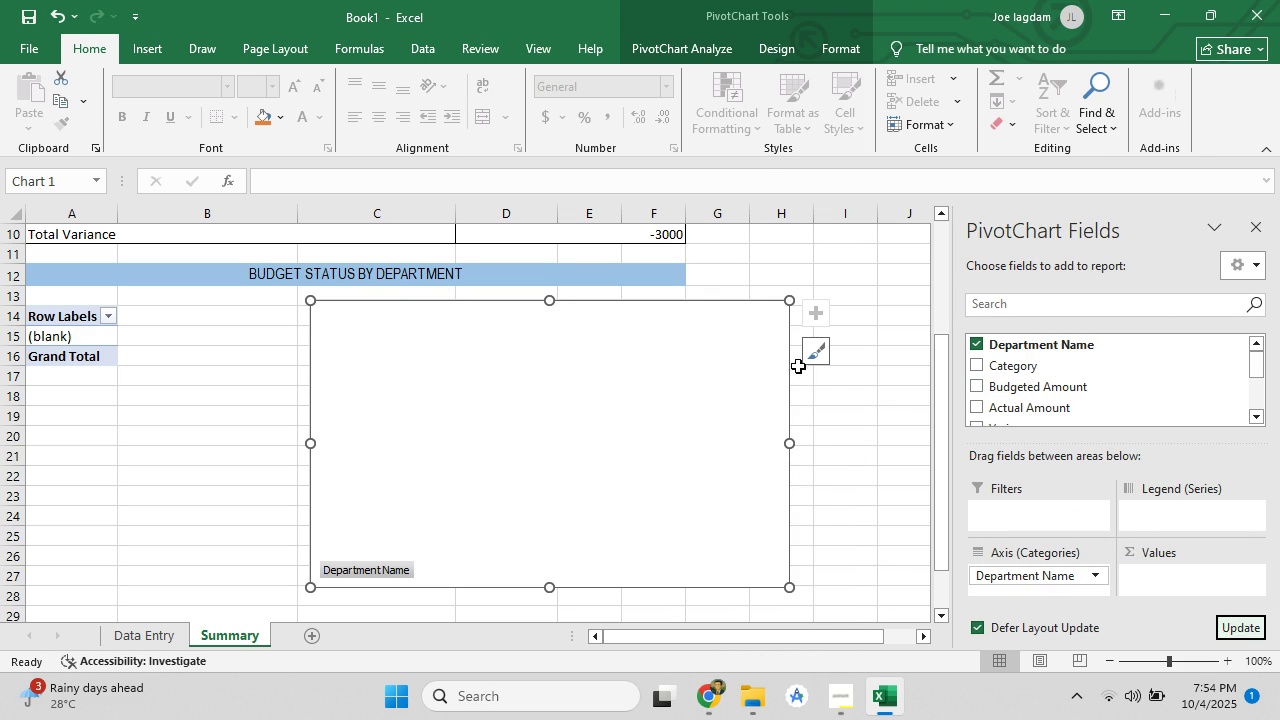 
right_click([759, 330])
 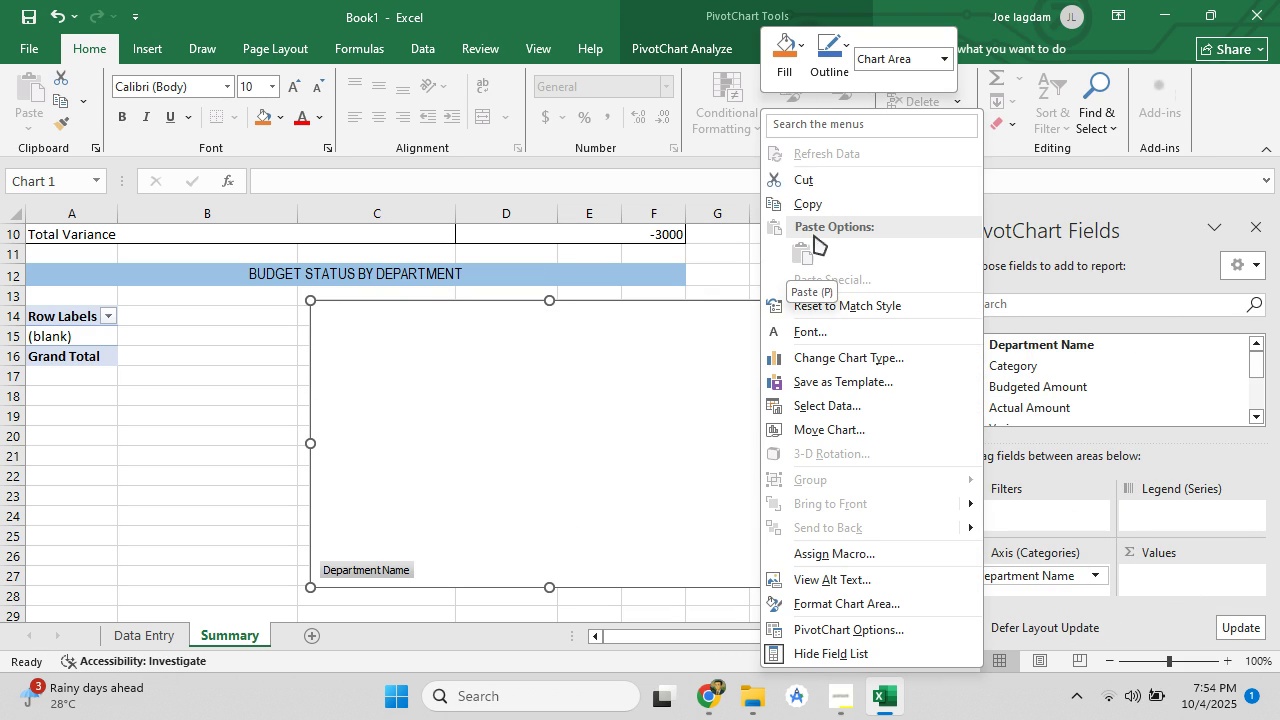 
left_click([813, 184])
 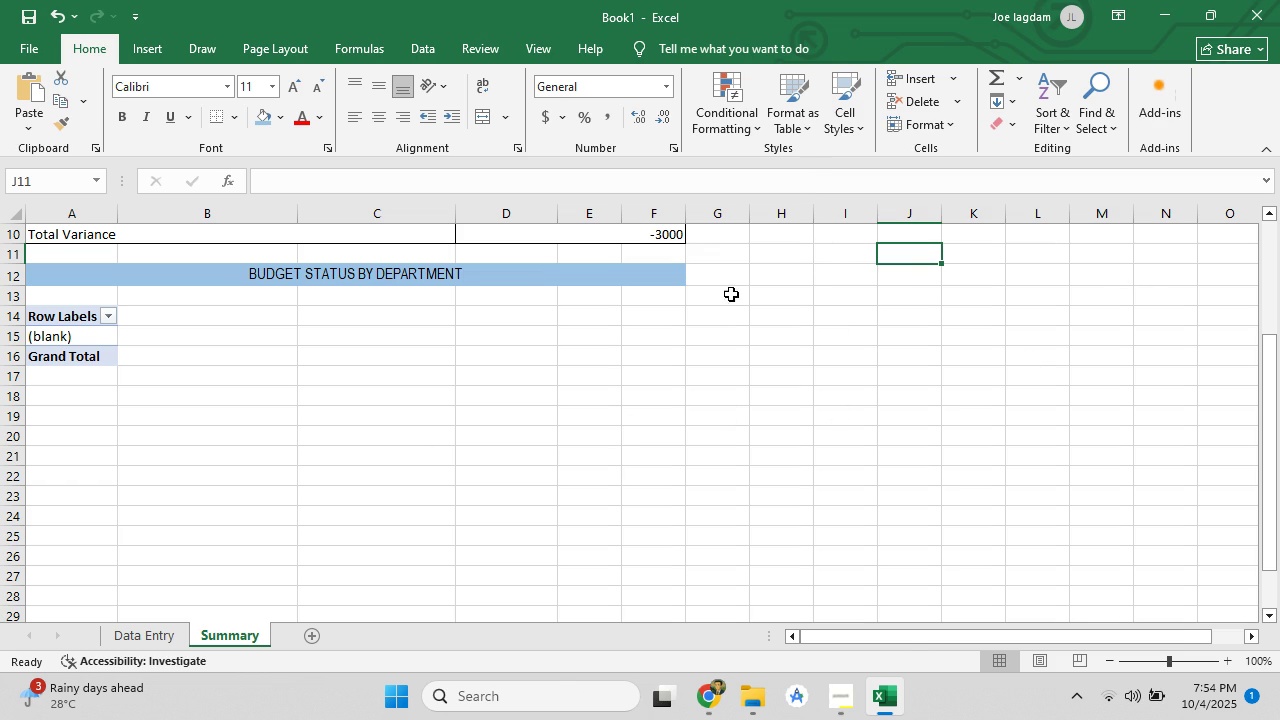 
left_click([67, 328])
 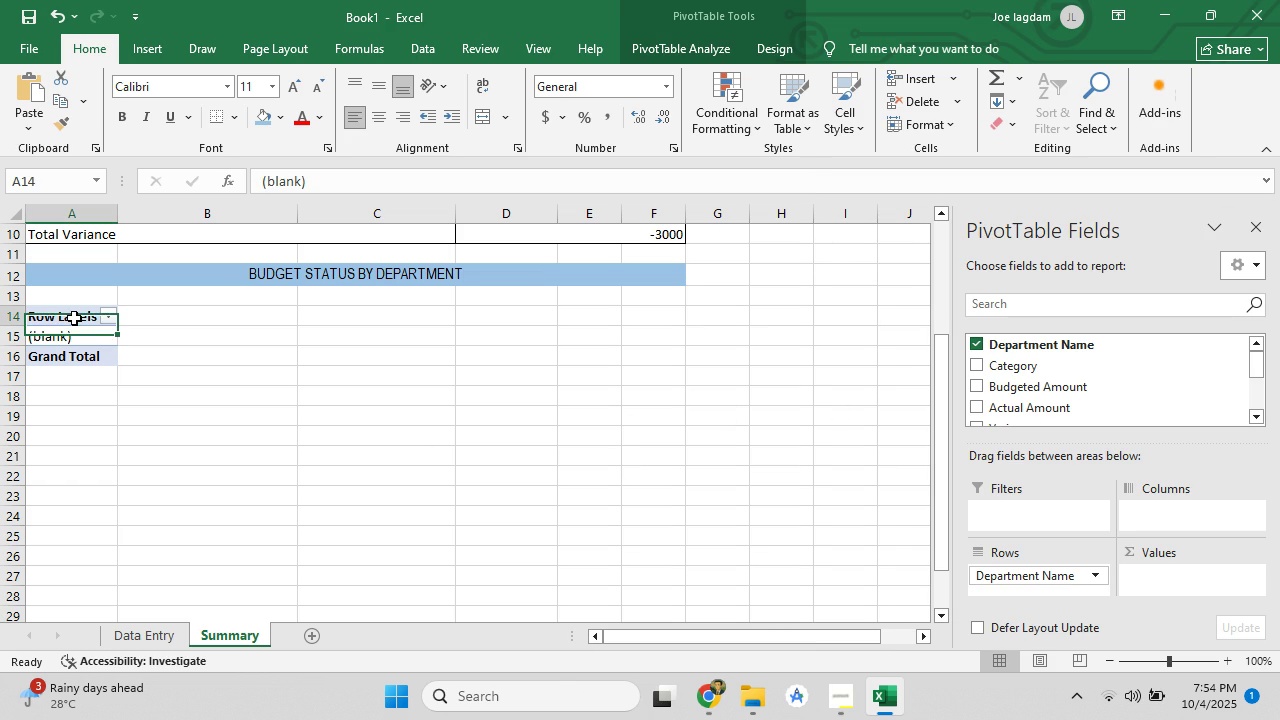 
left_click([74, 318])
 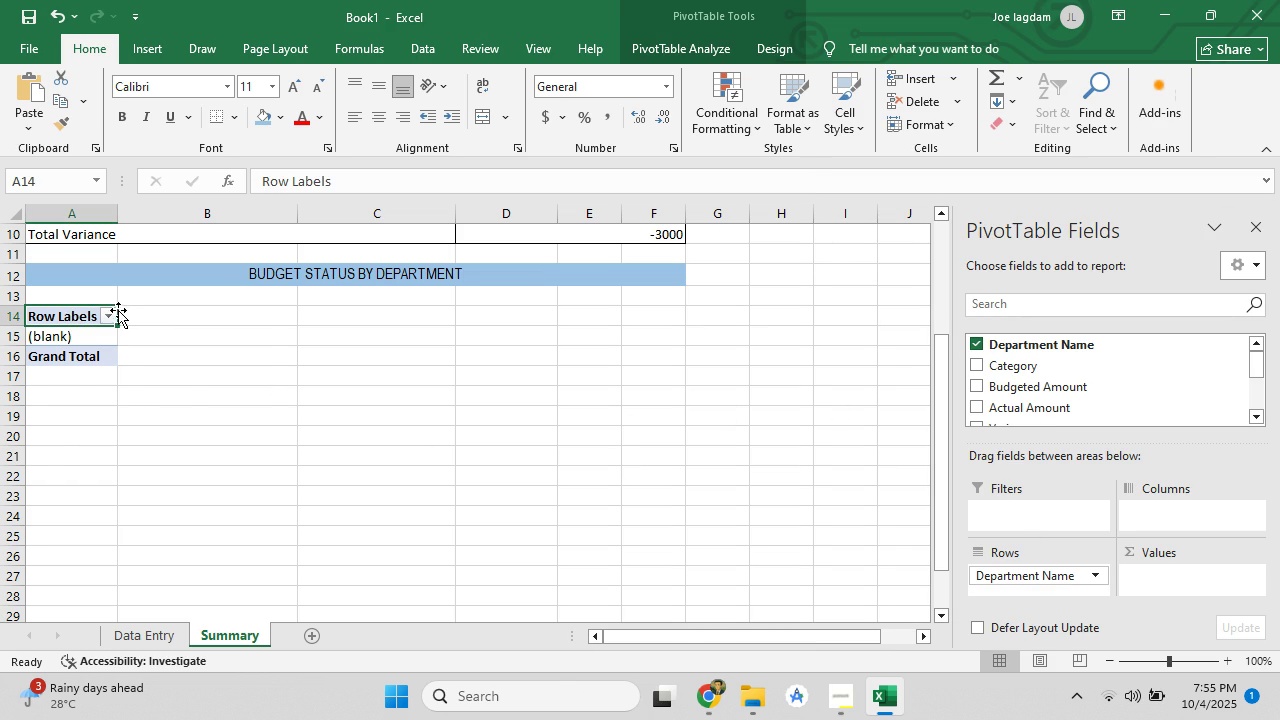 
left_click([109, 315])
 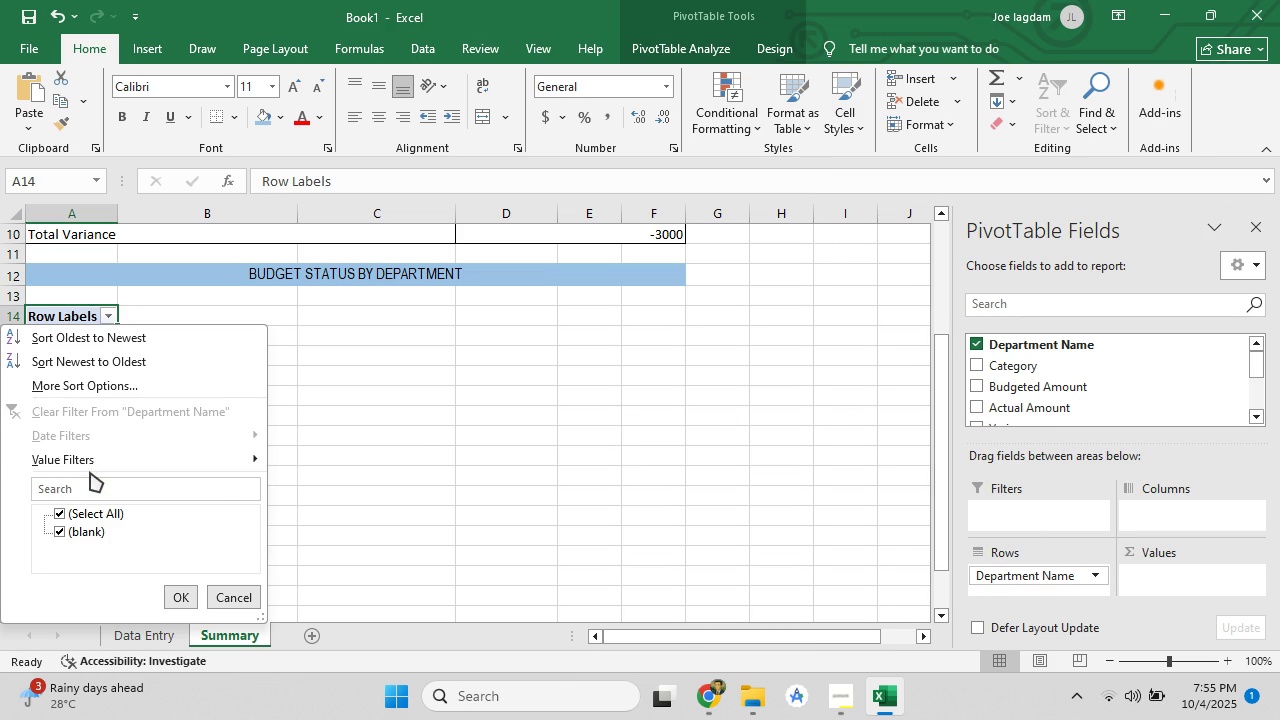 
left_click([92, 463])
 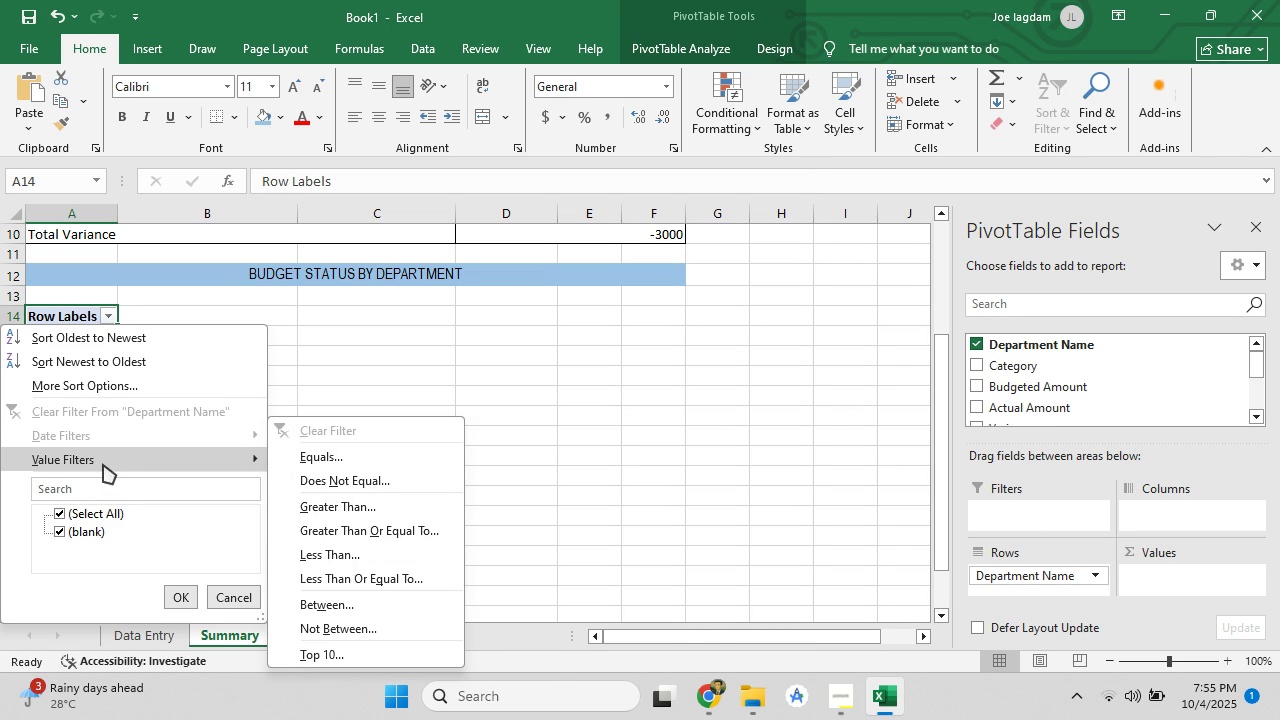 
mouse_move([124, 441])
 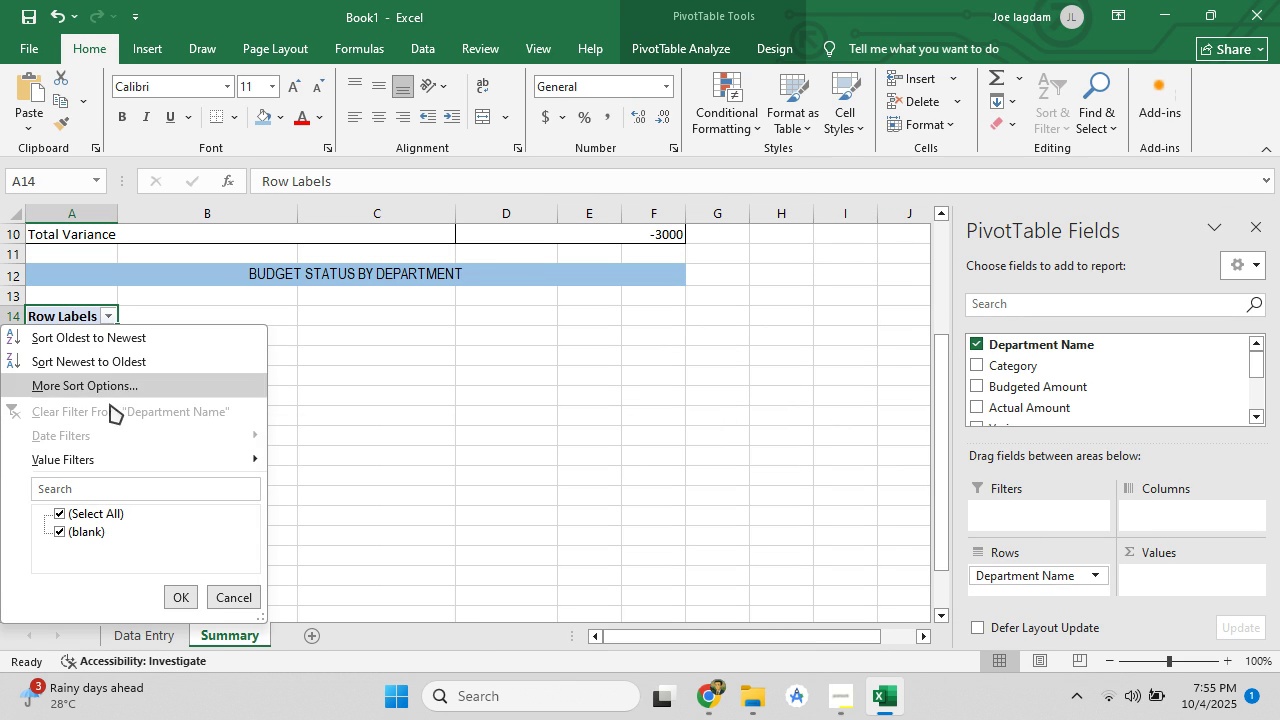 
left_click([94, 485])
 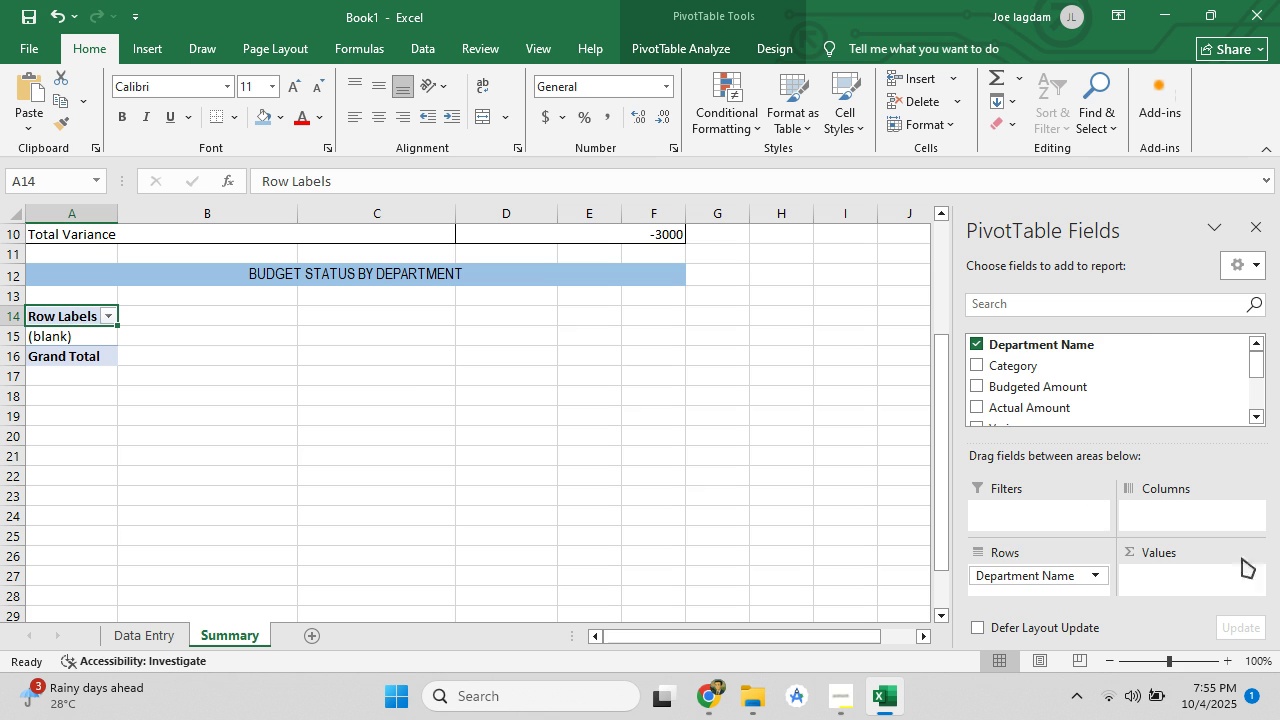 
left_click([1048, 581])
 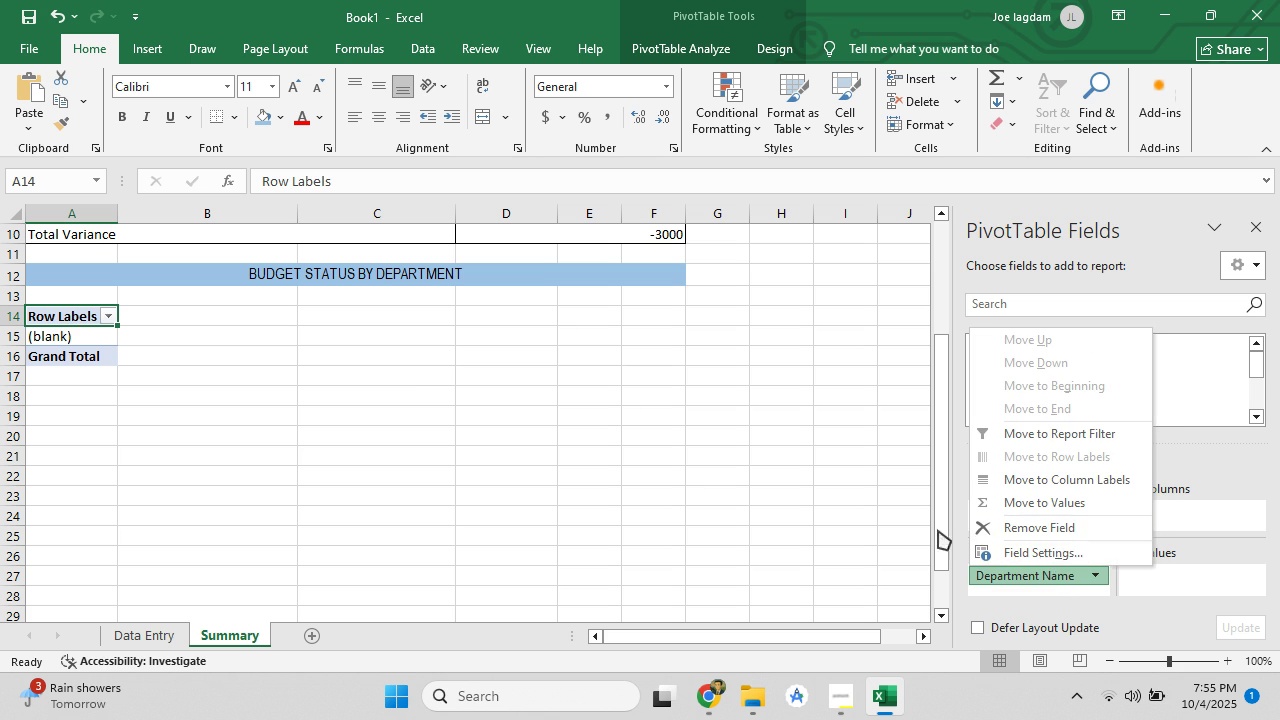 
left_click([1020, 548])
 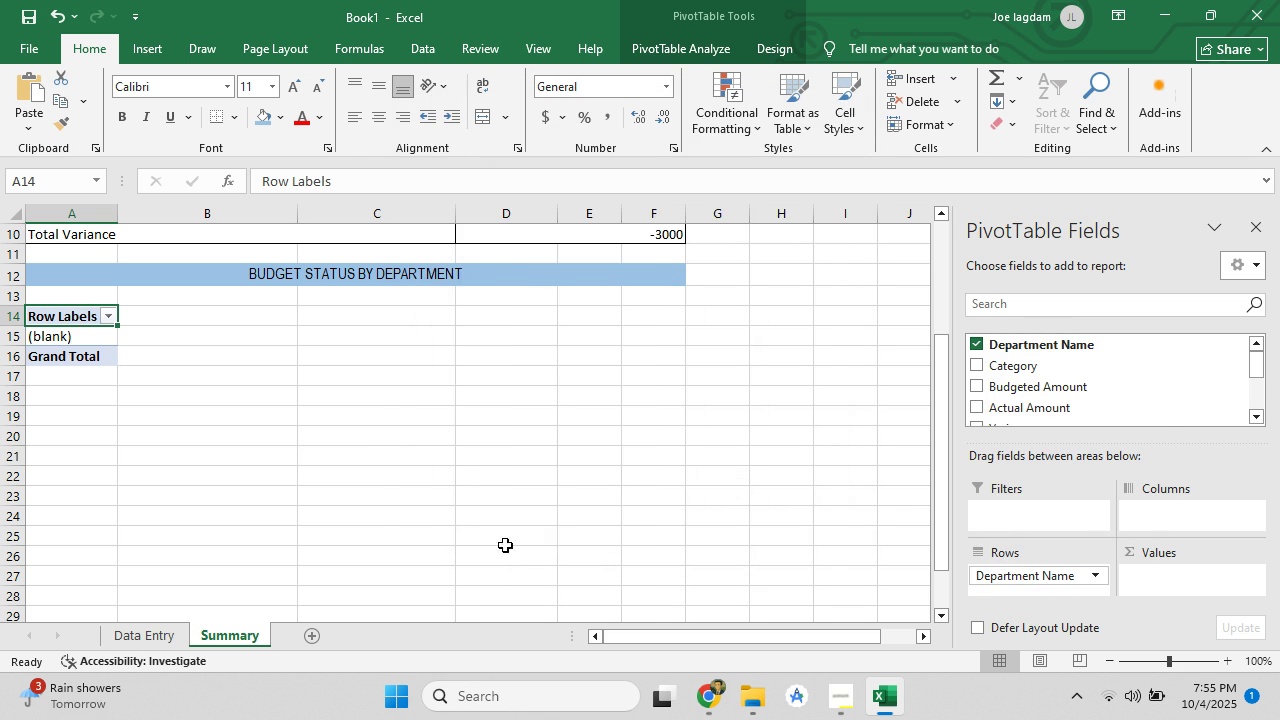 
left_click([149, 626])
 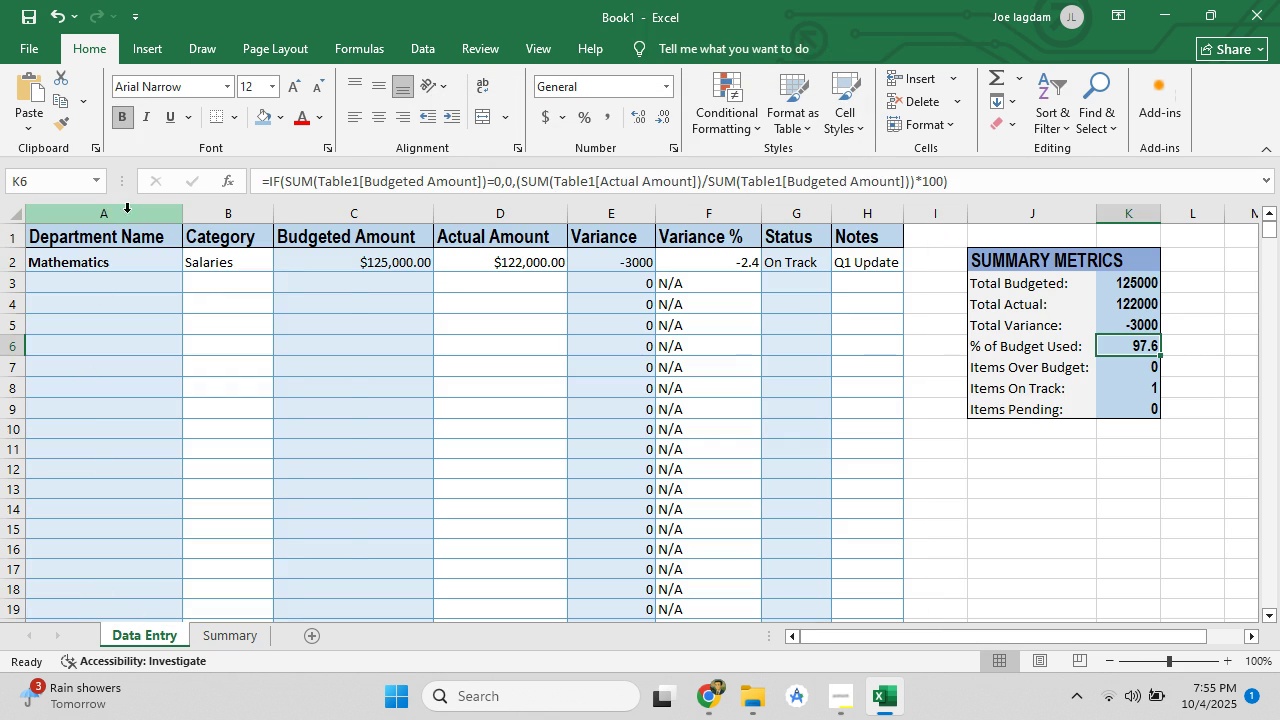 
left_click([127, 212])
 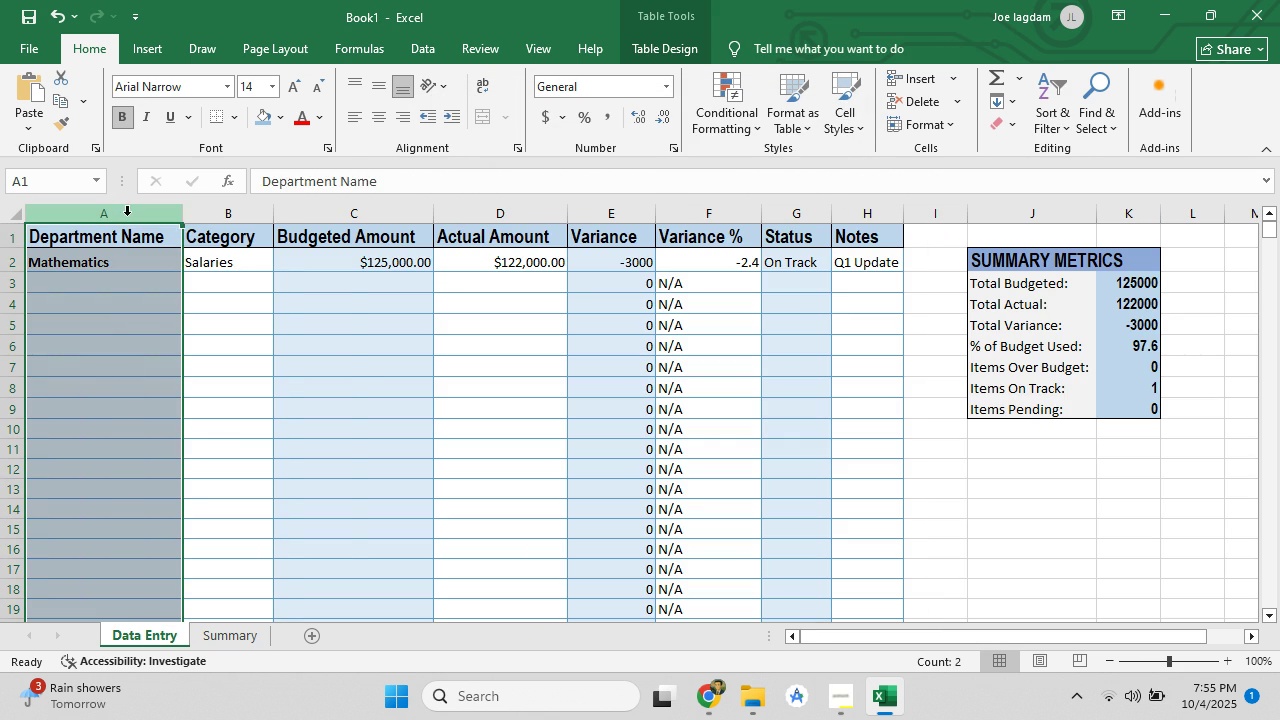 
right_click([127, 215])
 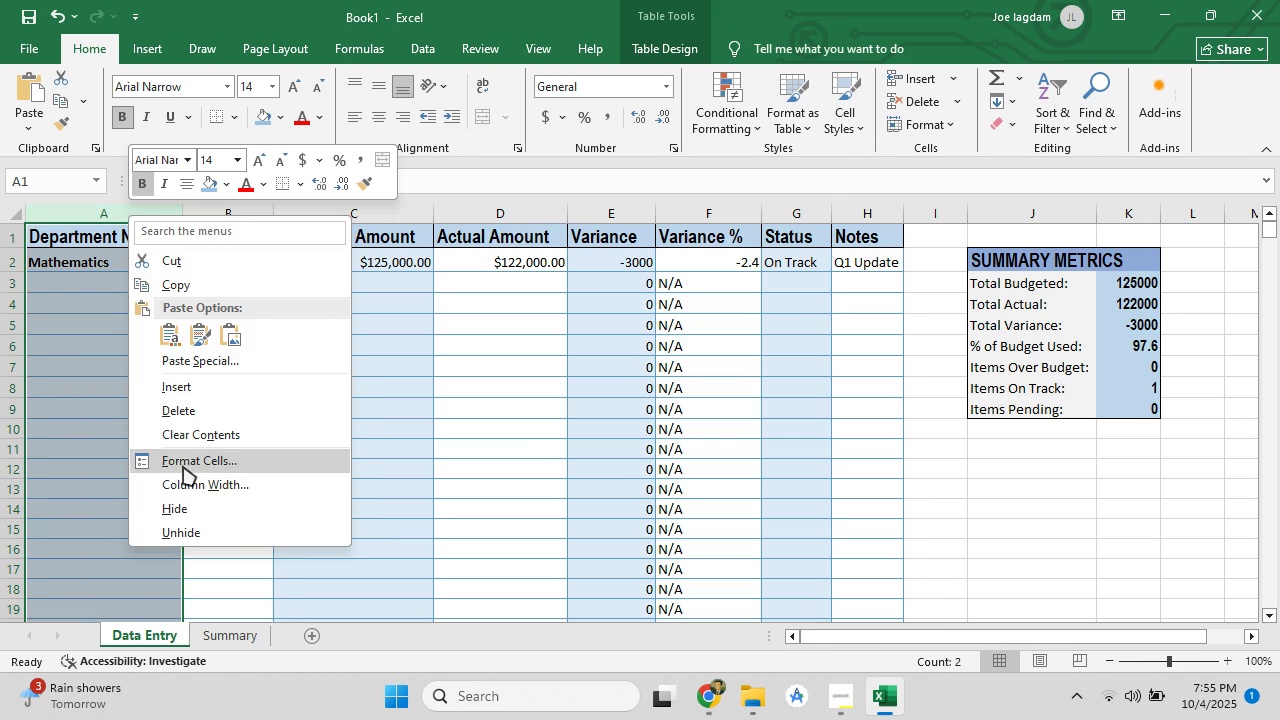 
left_click([183, 466])
 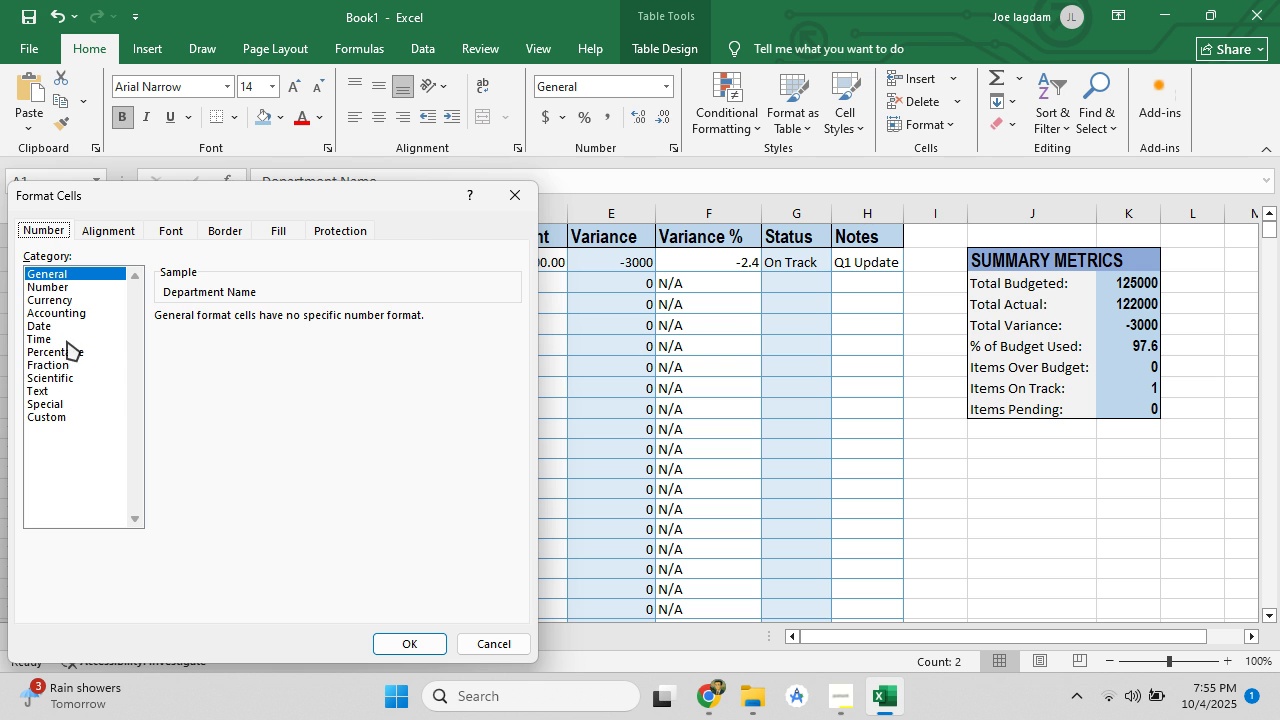 
wait(6.94)
 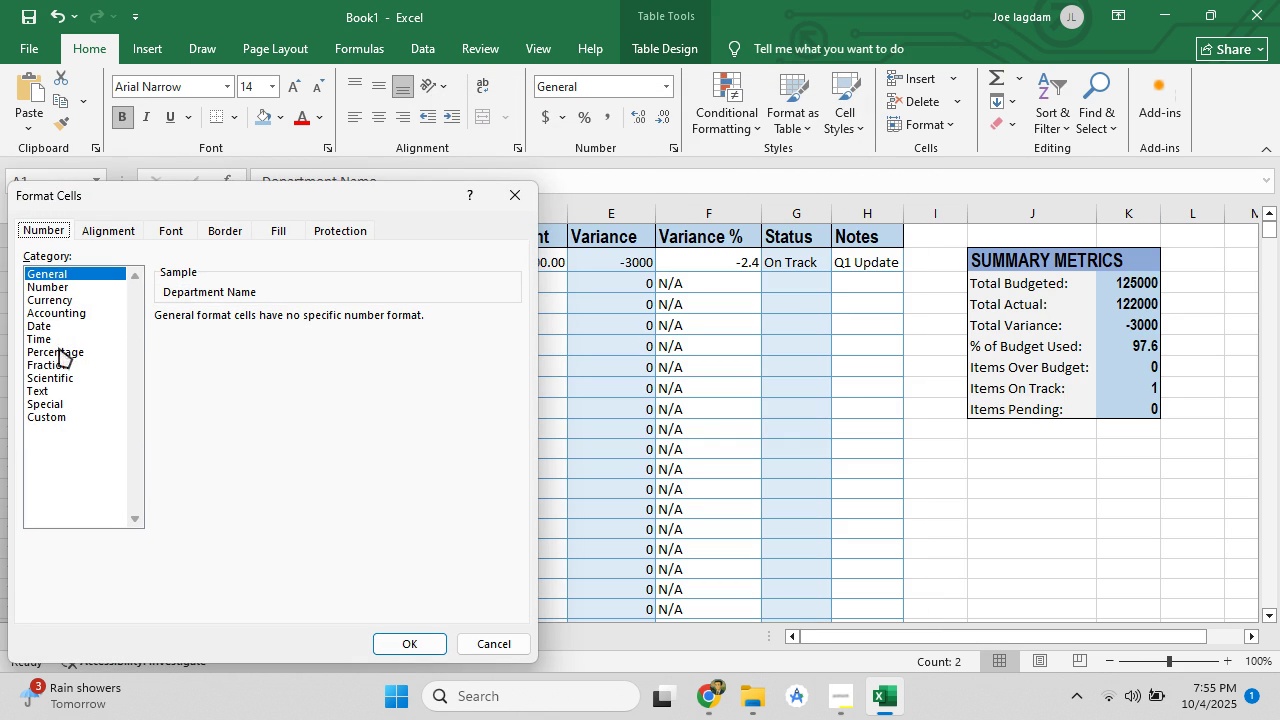 
left_click([501, 647])
 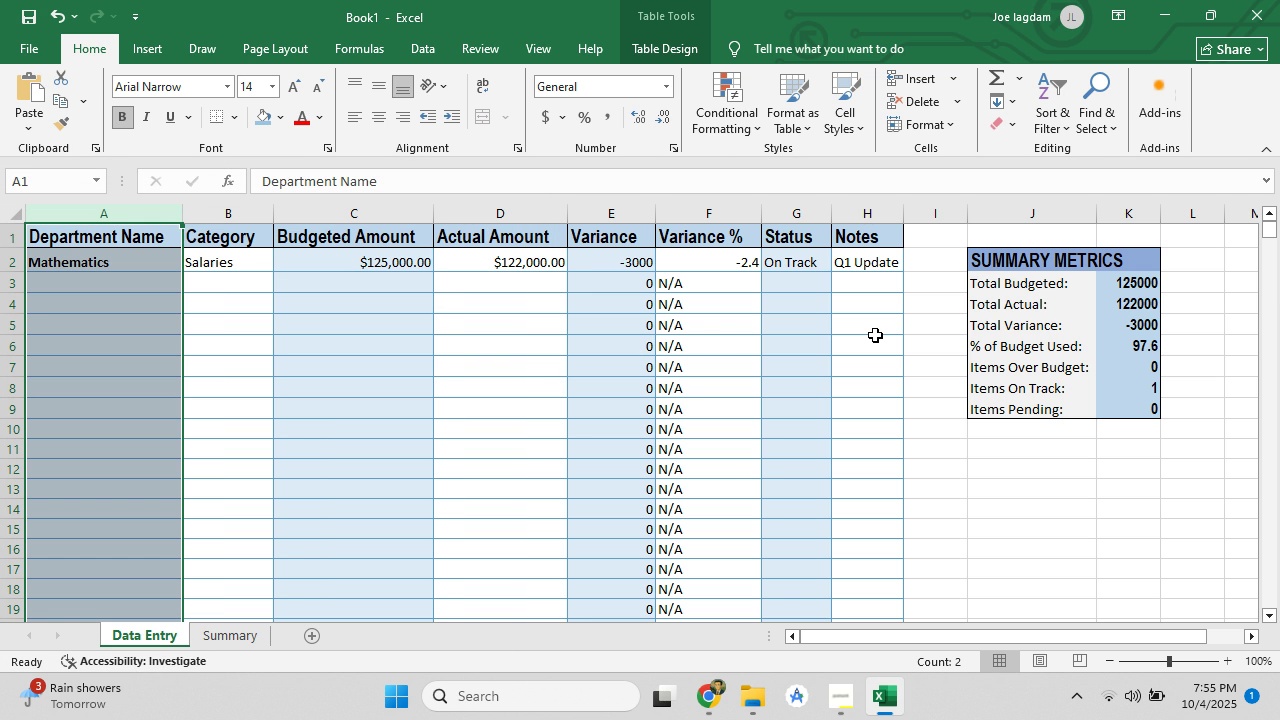 
wait(11.94)
 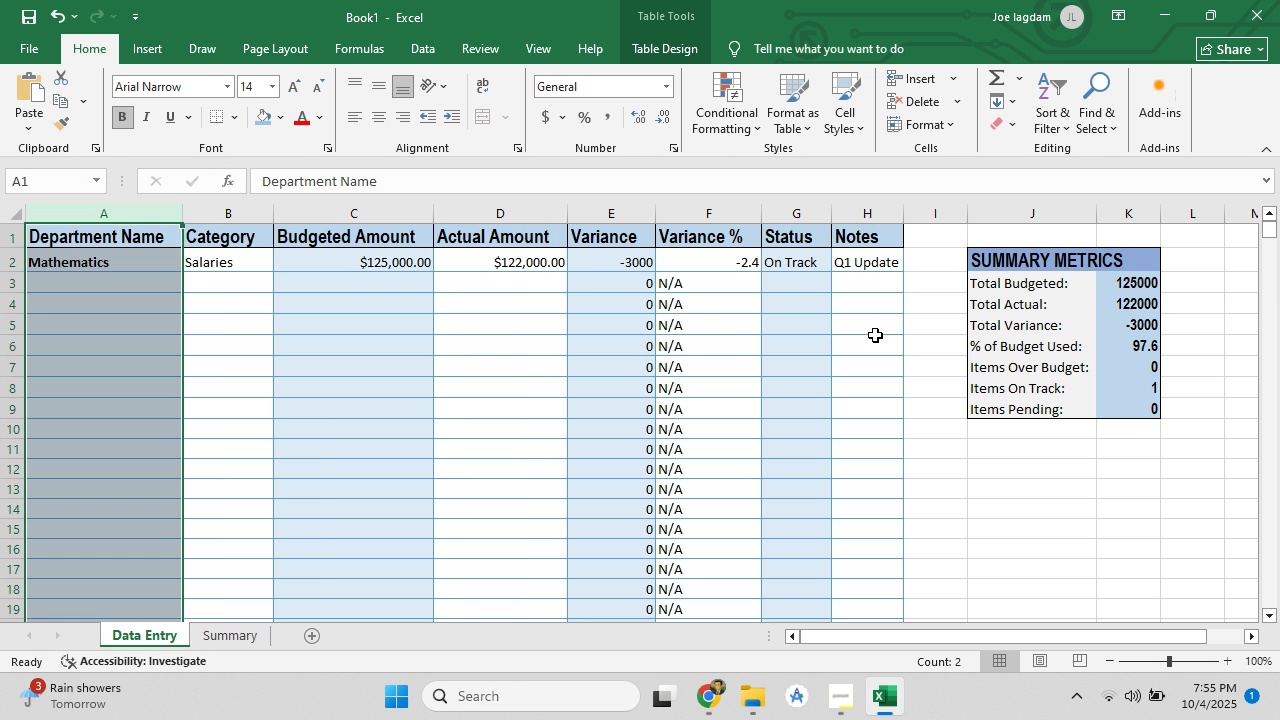 
left_click([891, 710])